 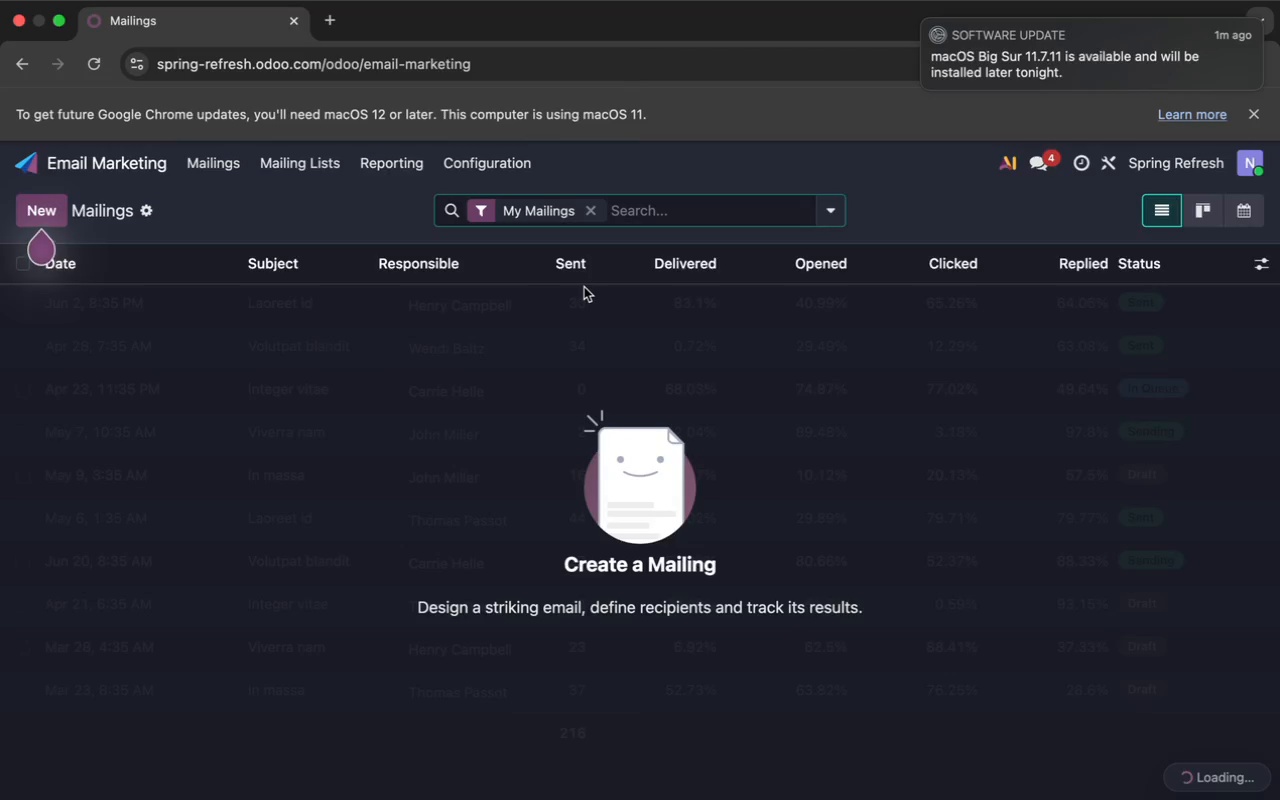 
left_click([306, 164])
 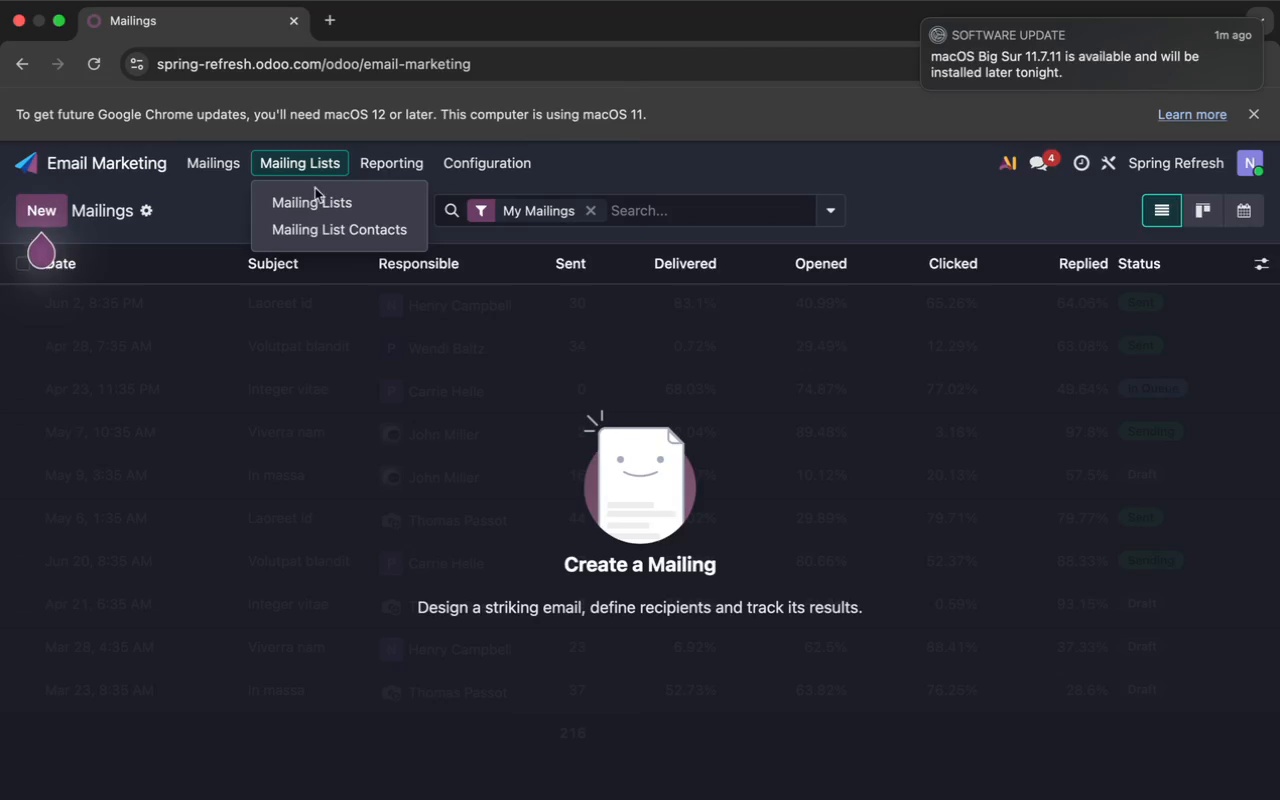 
left_click([324, 201])
 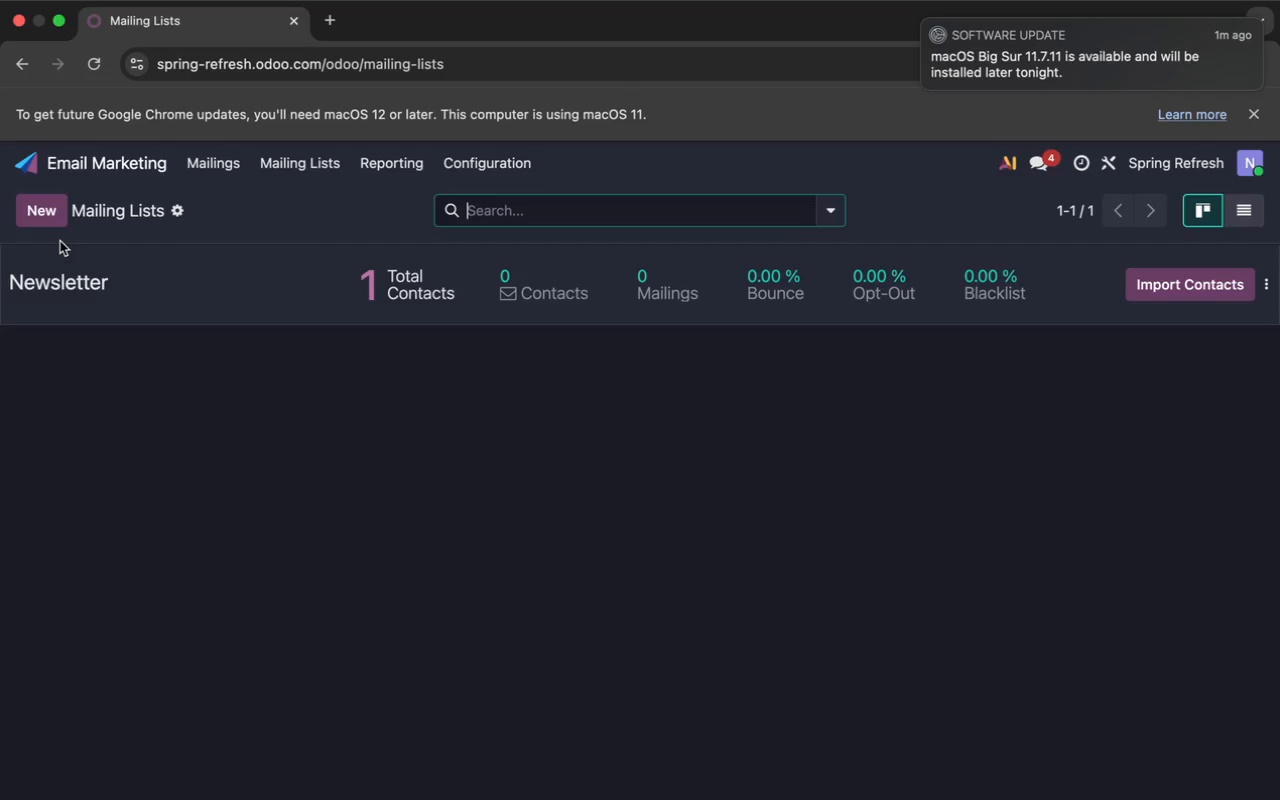 
left_click([35, 208])
 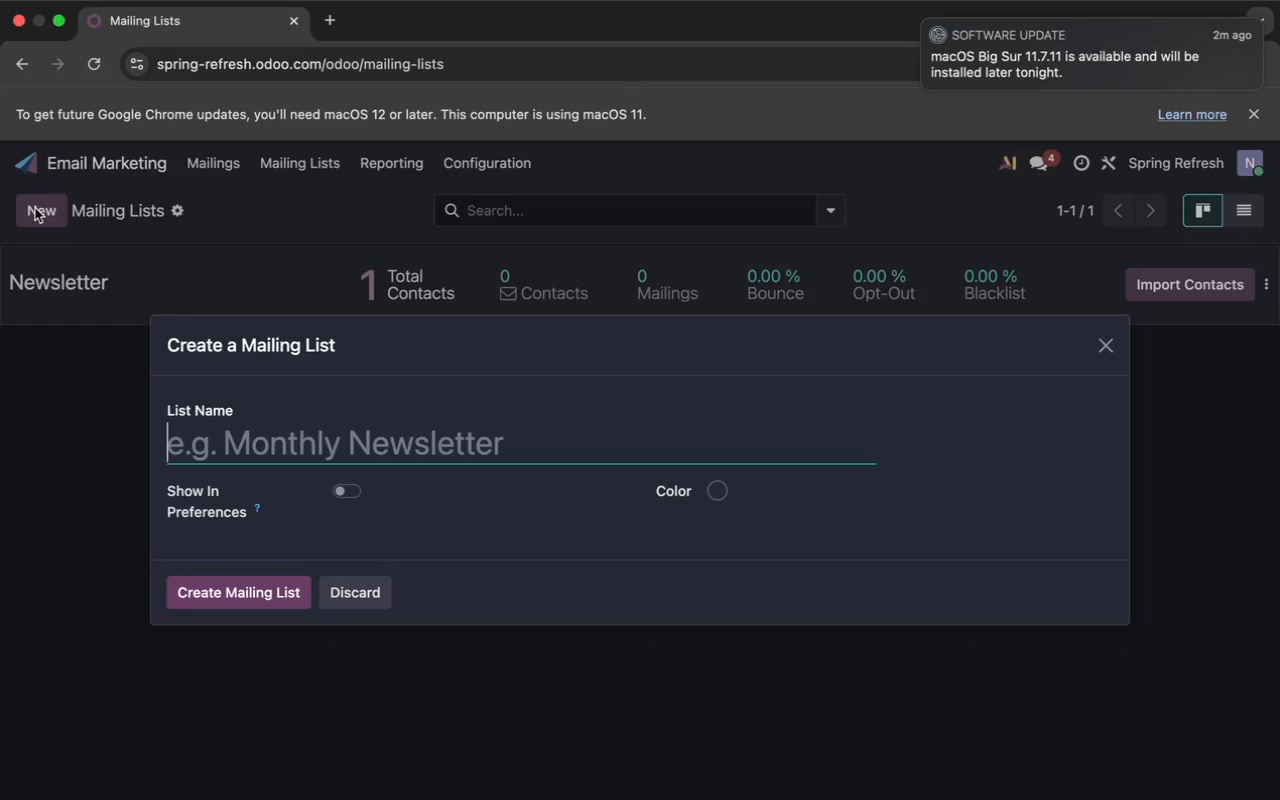 
wait(7.02)
 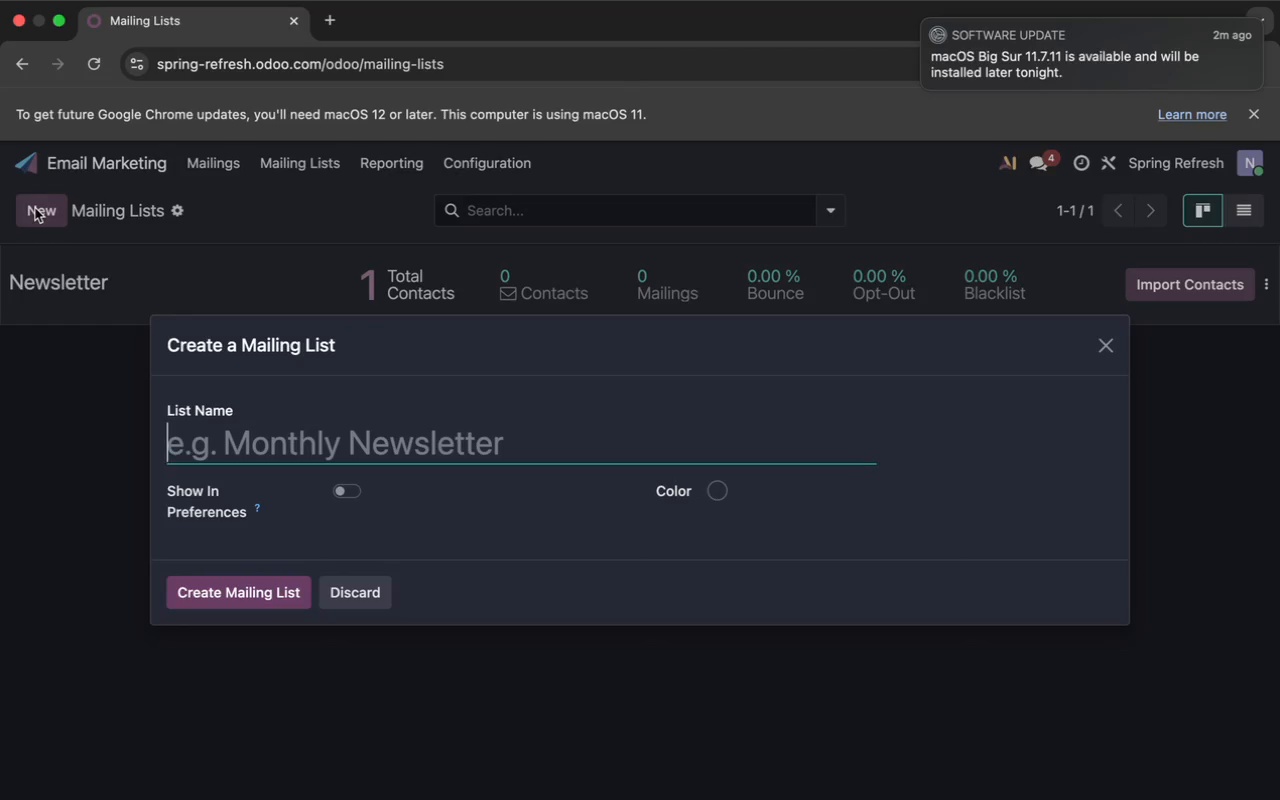 
type(Spri)
 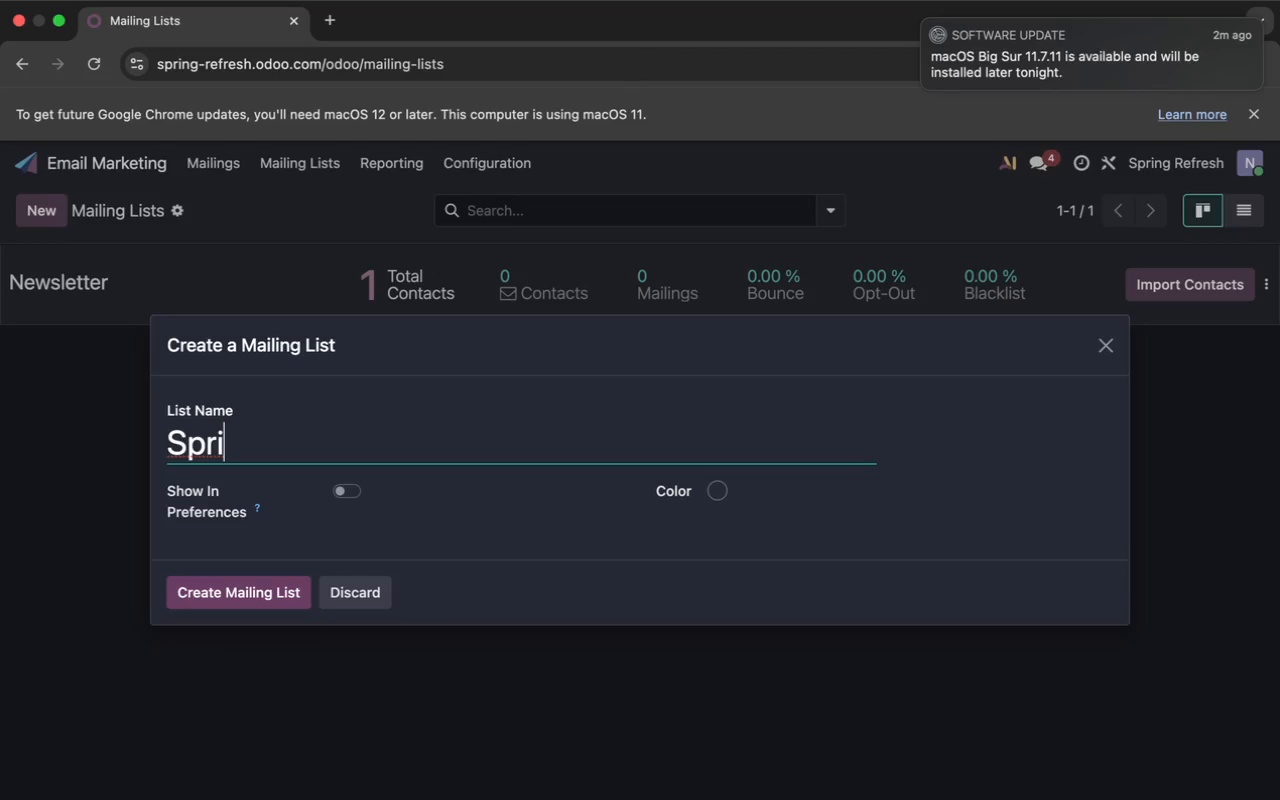 
type(ng 2024 Ref)
 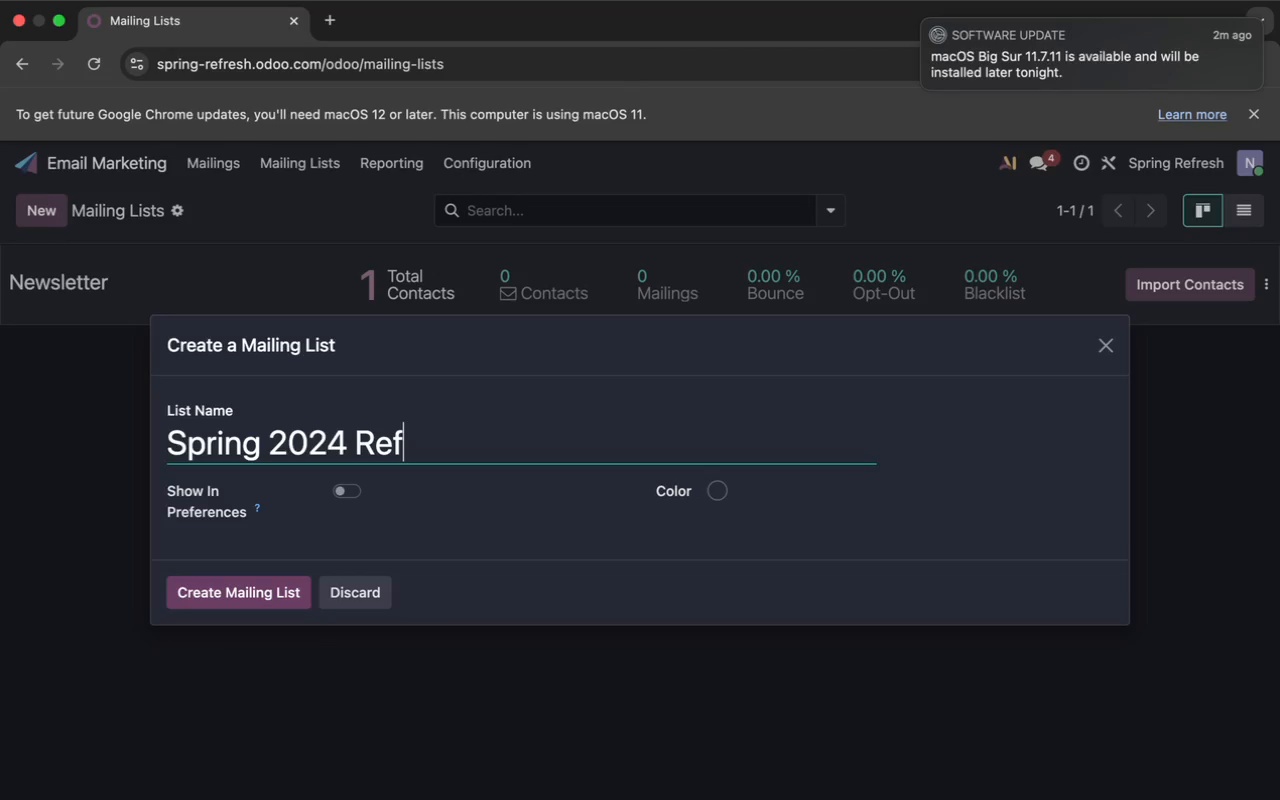 
type(action)
 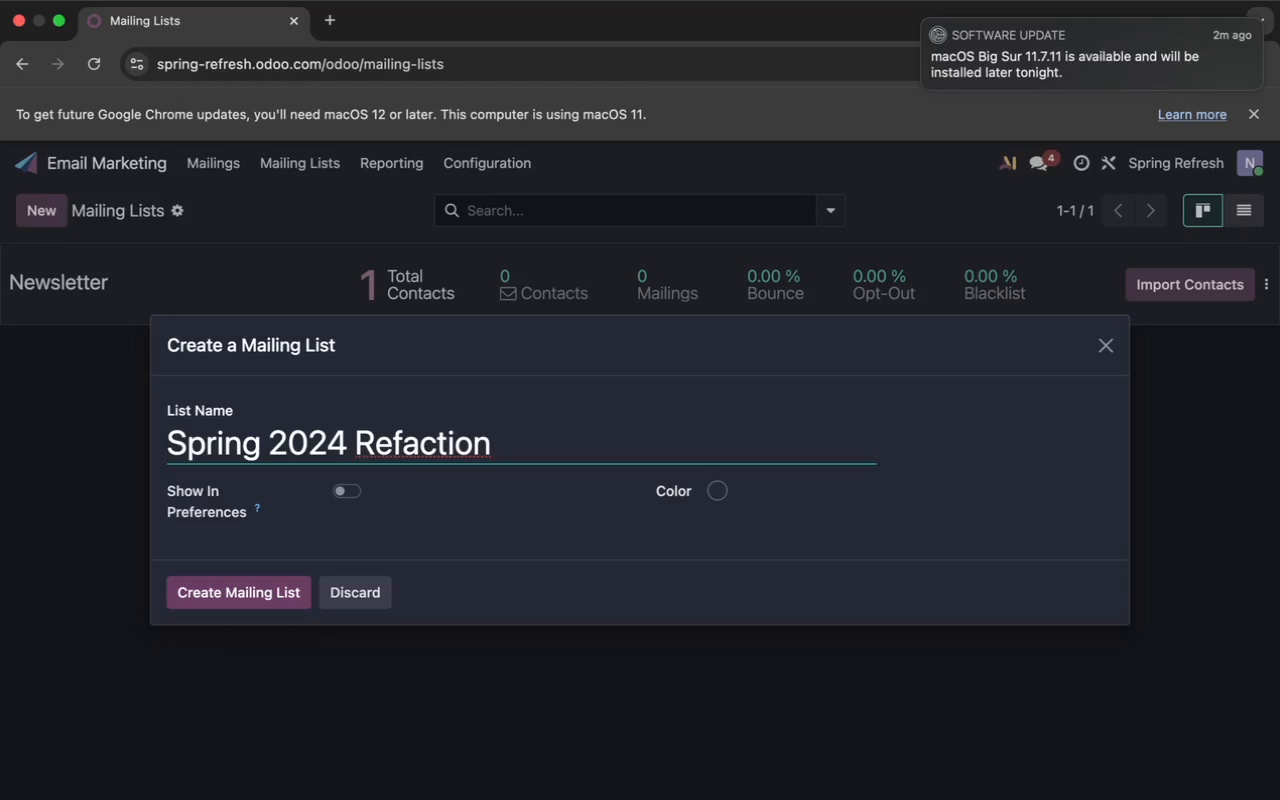 
wait(8.1)
 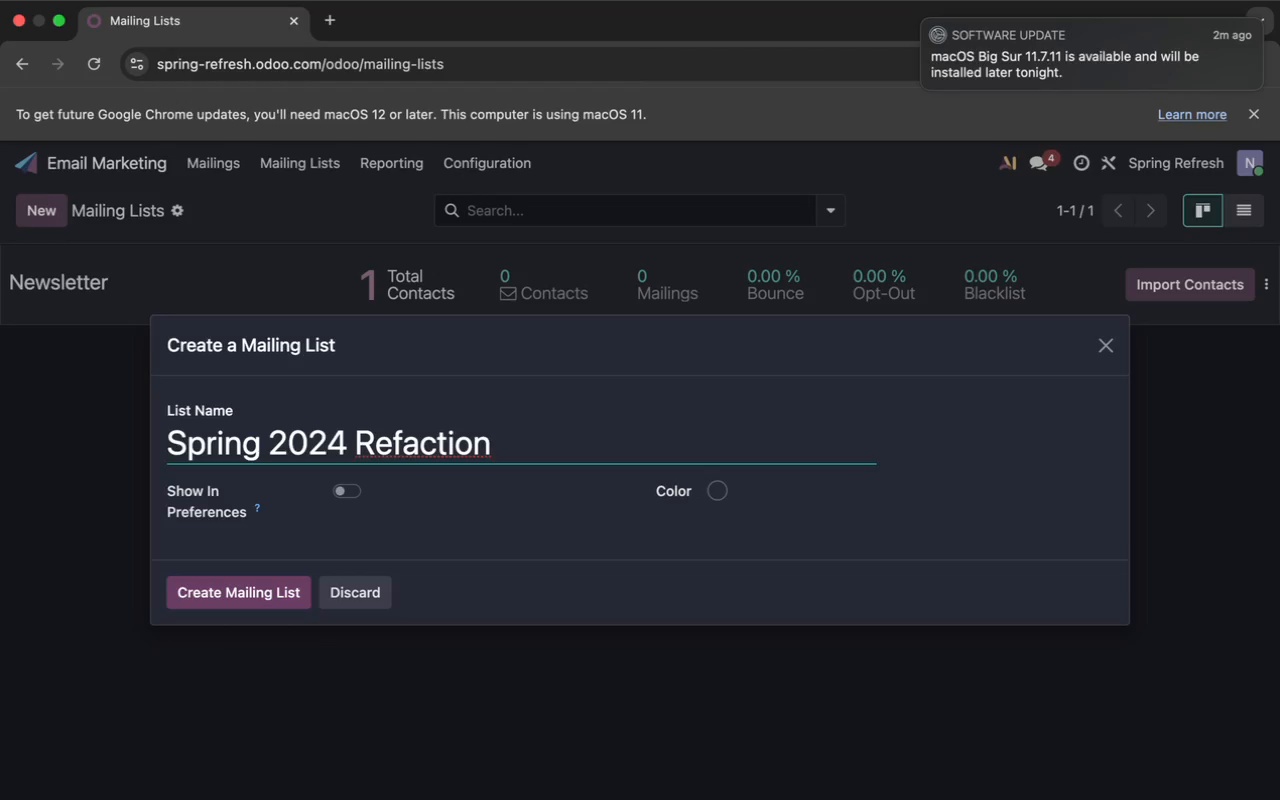 
key(Backspace)
key(Backspace)
type(ng )
 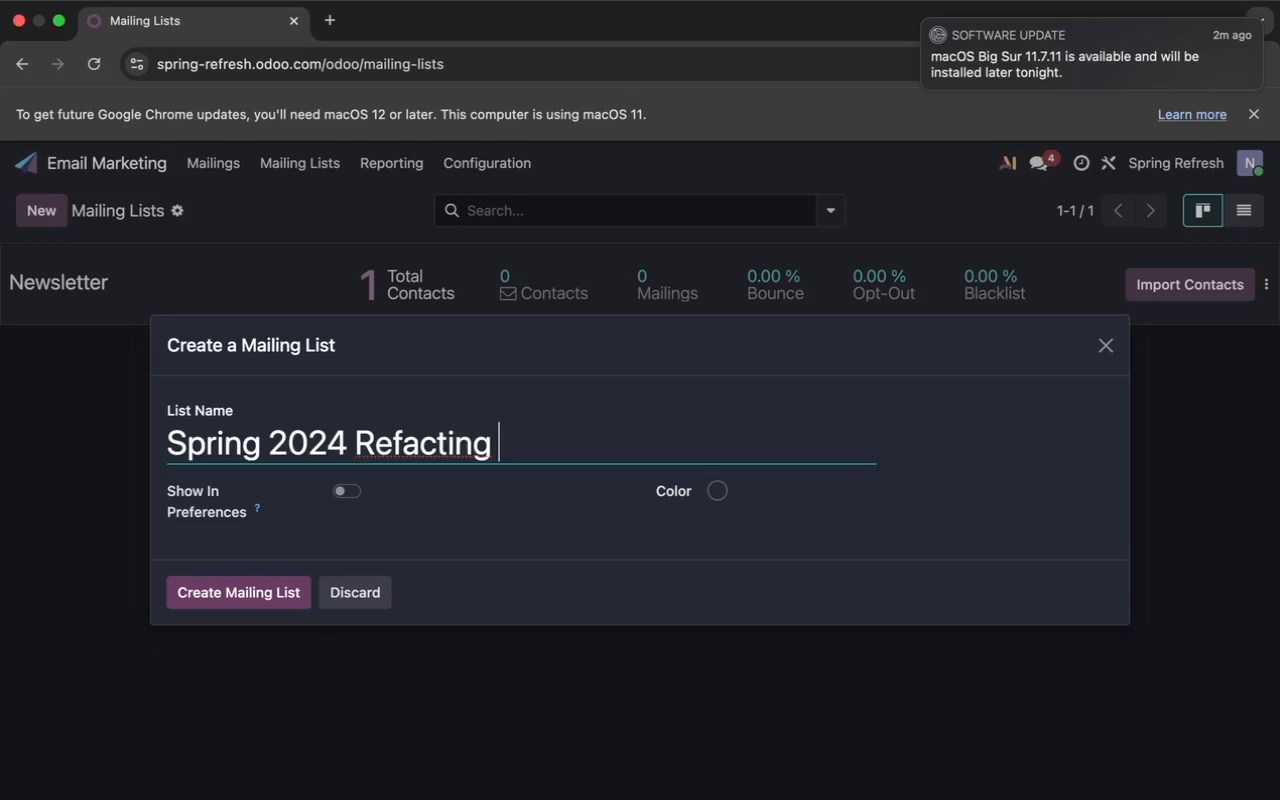 
type(Lead)
 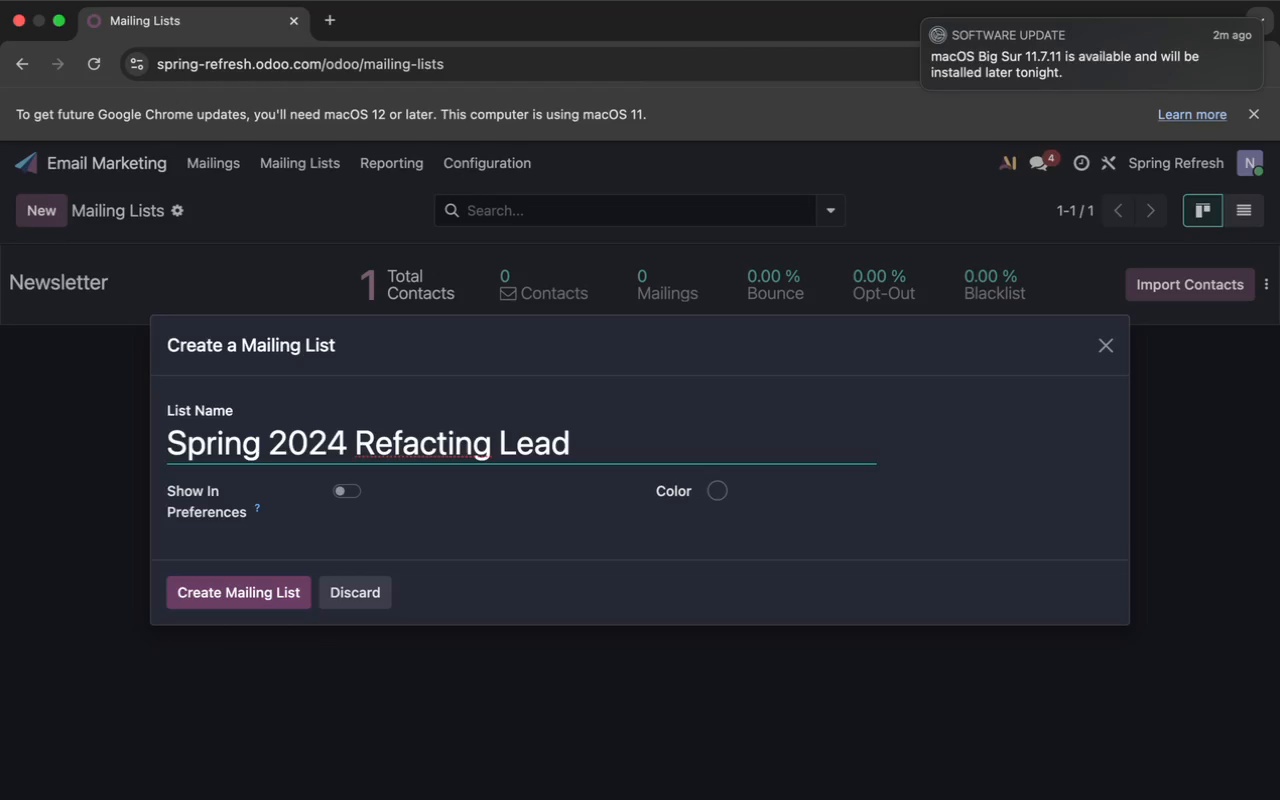 
wait(6.16)
 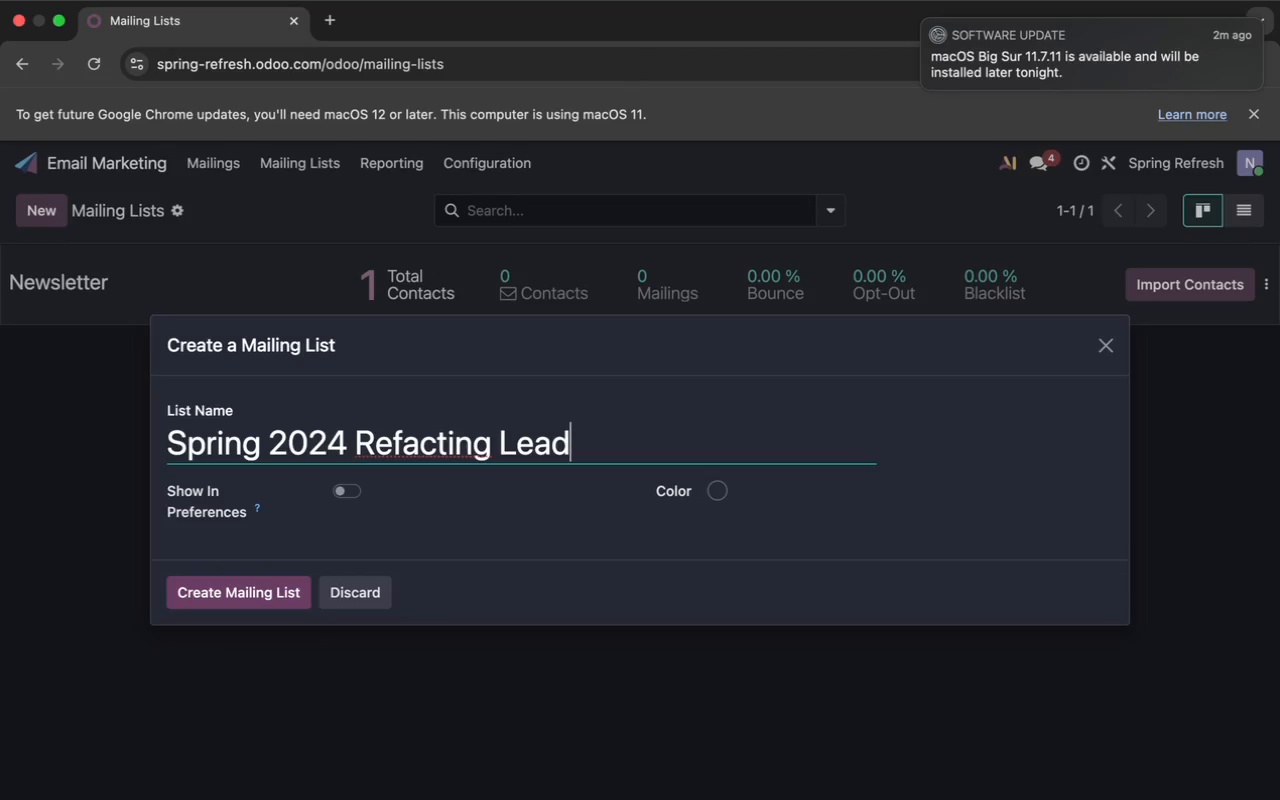 
key(S)
 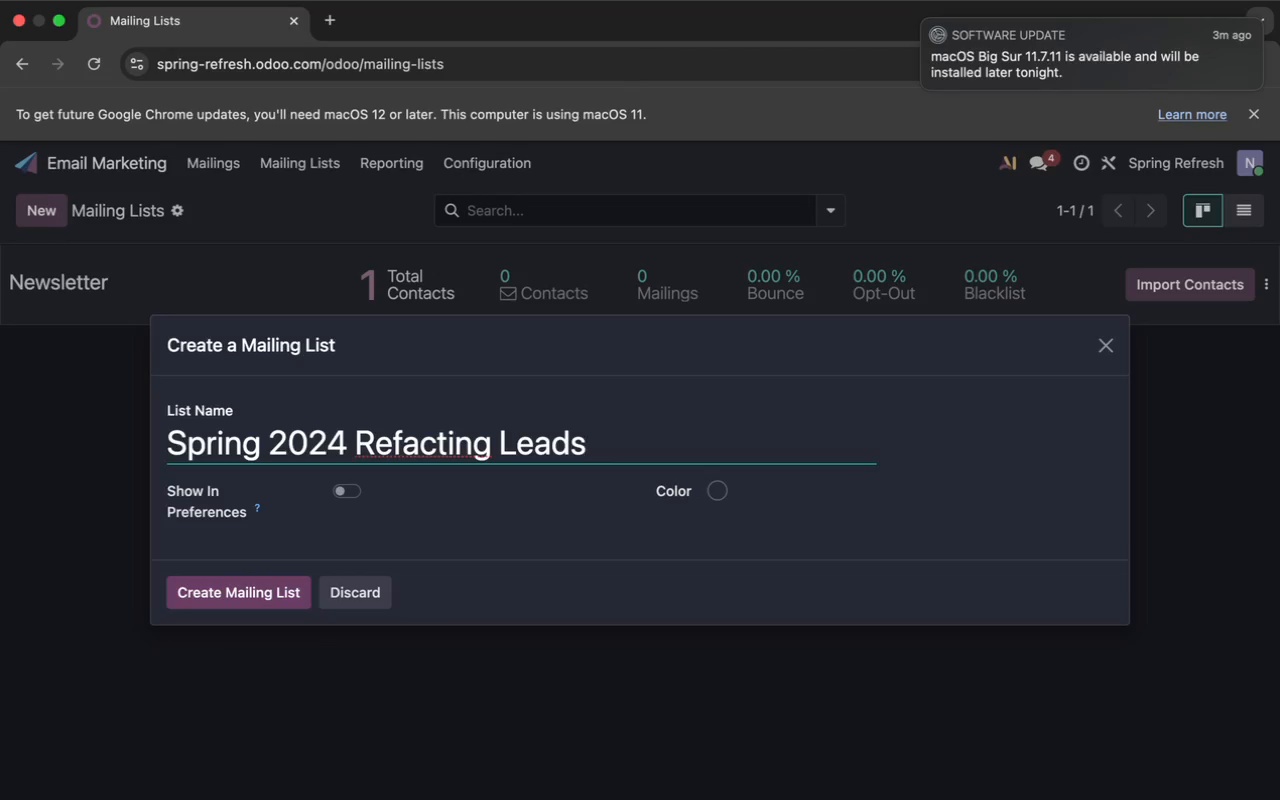 
wait(10.31)
 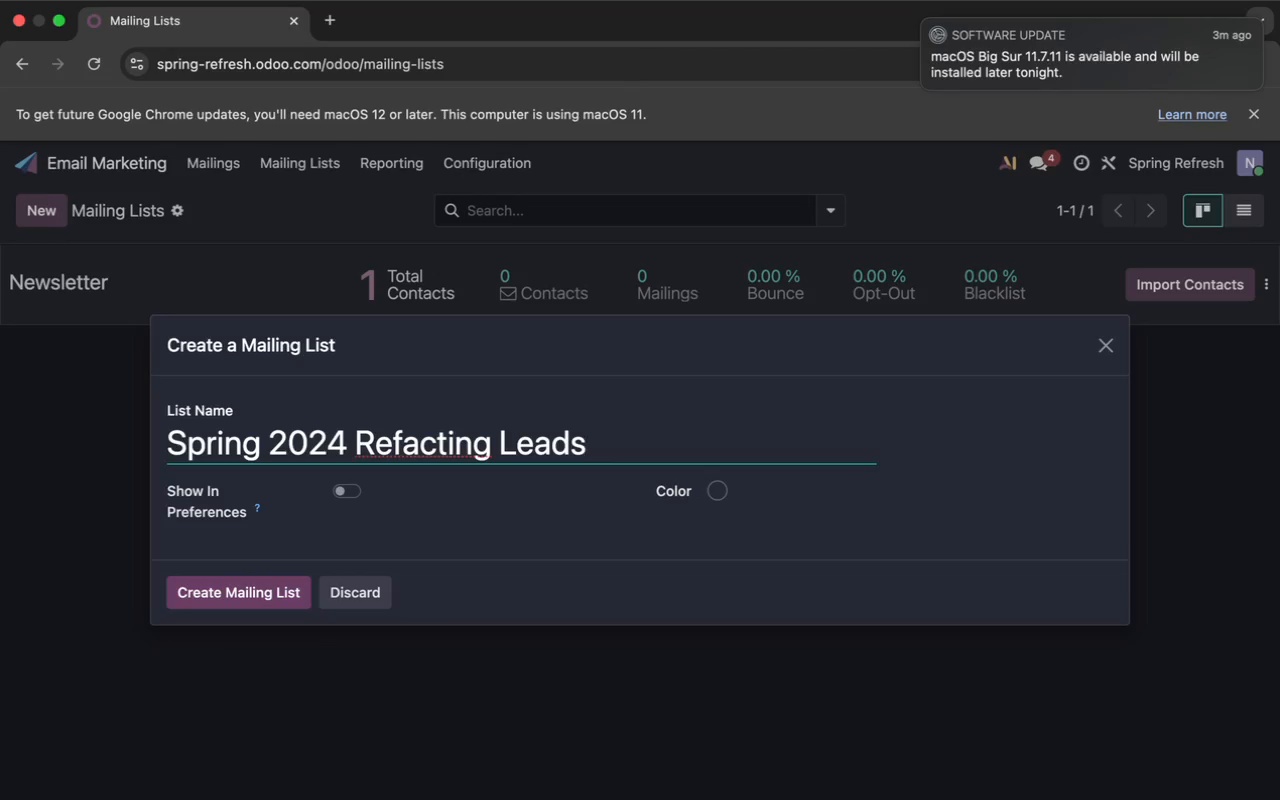 
left_click([448, 441])
 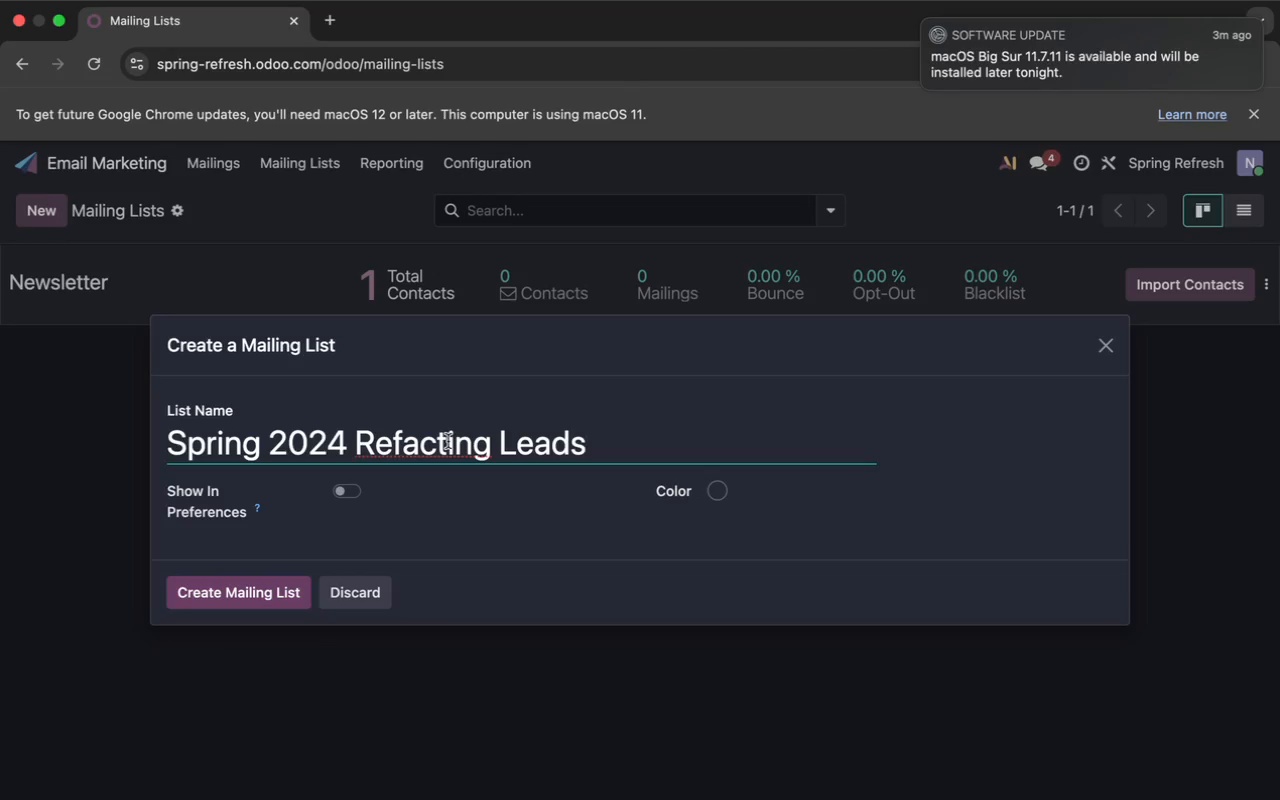 
key(Backspace)
 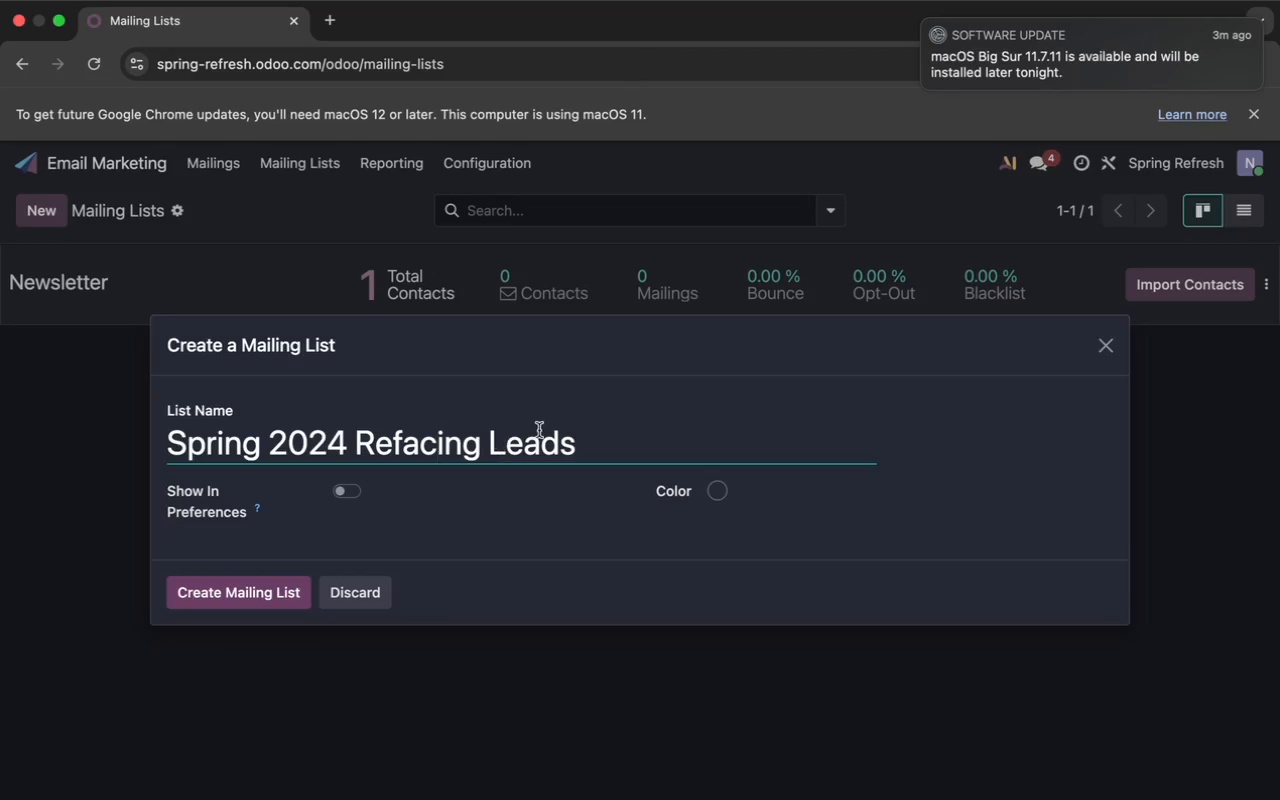 
left_click([575, 444])
 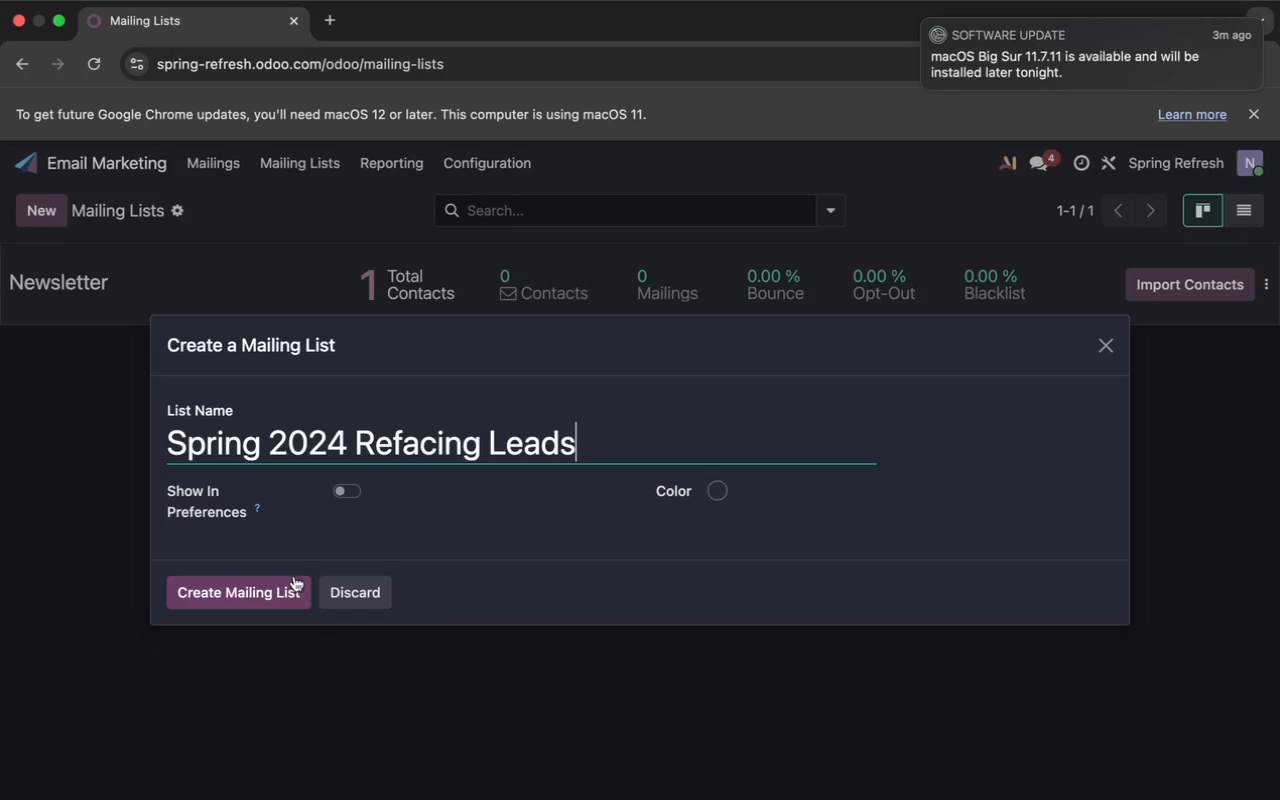 
left_click([270, 591])
 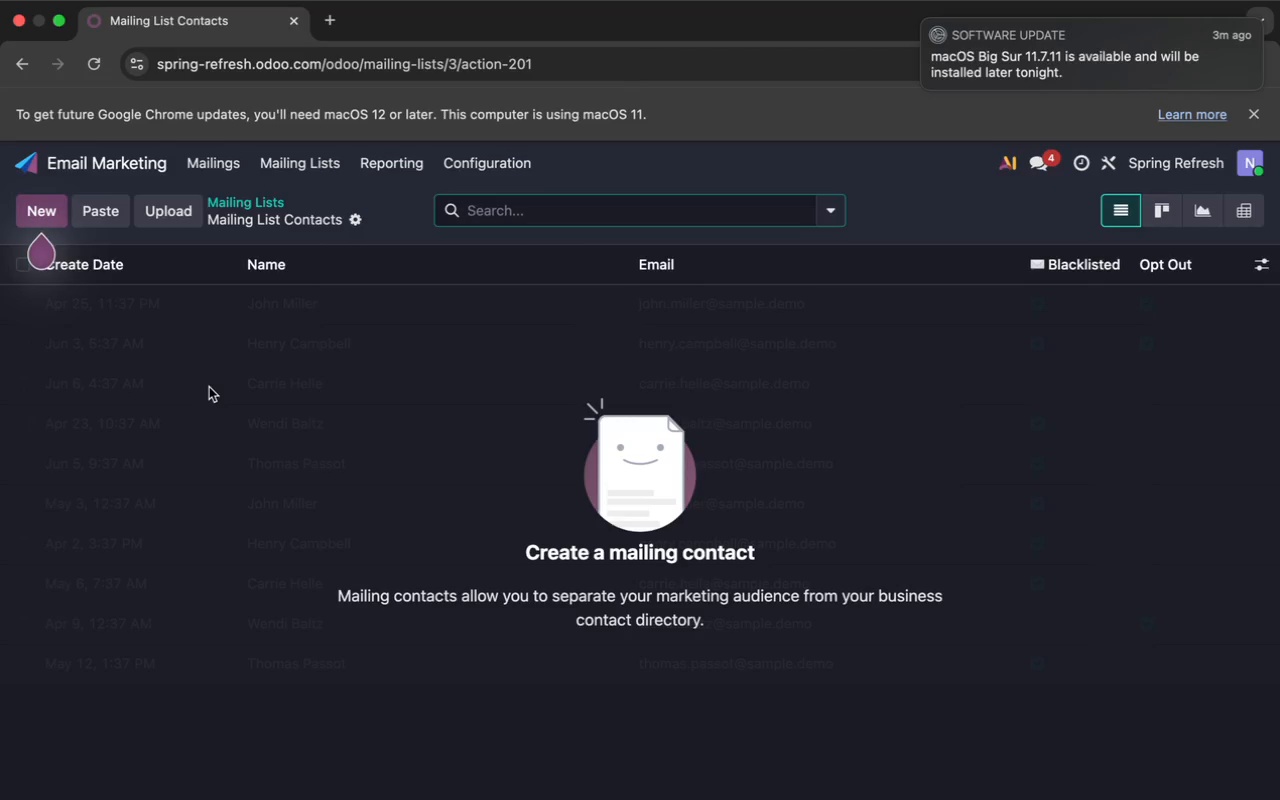 
wait(24.65)
 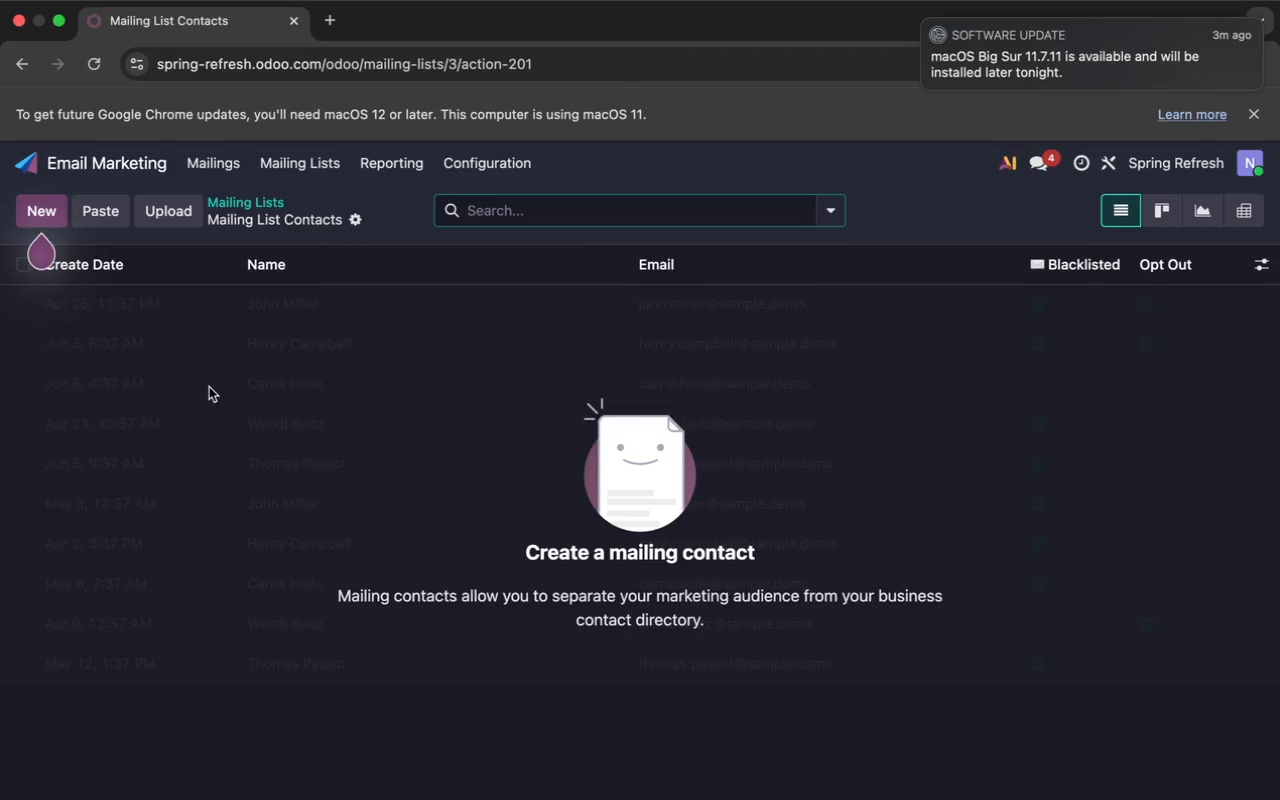 
left_click([46, 215])
 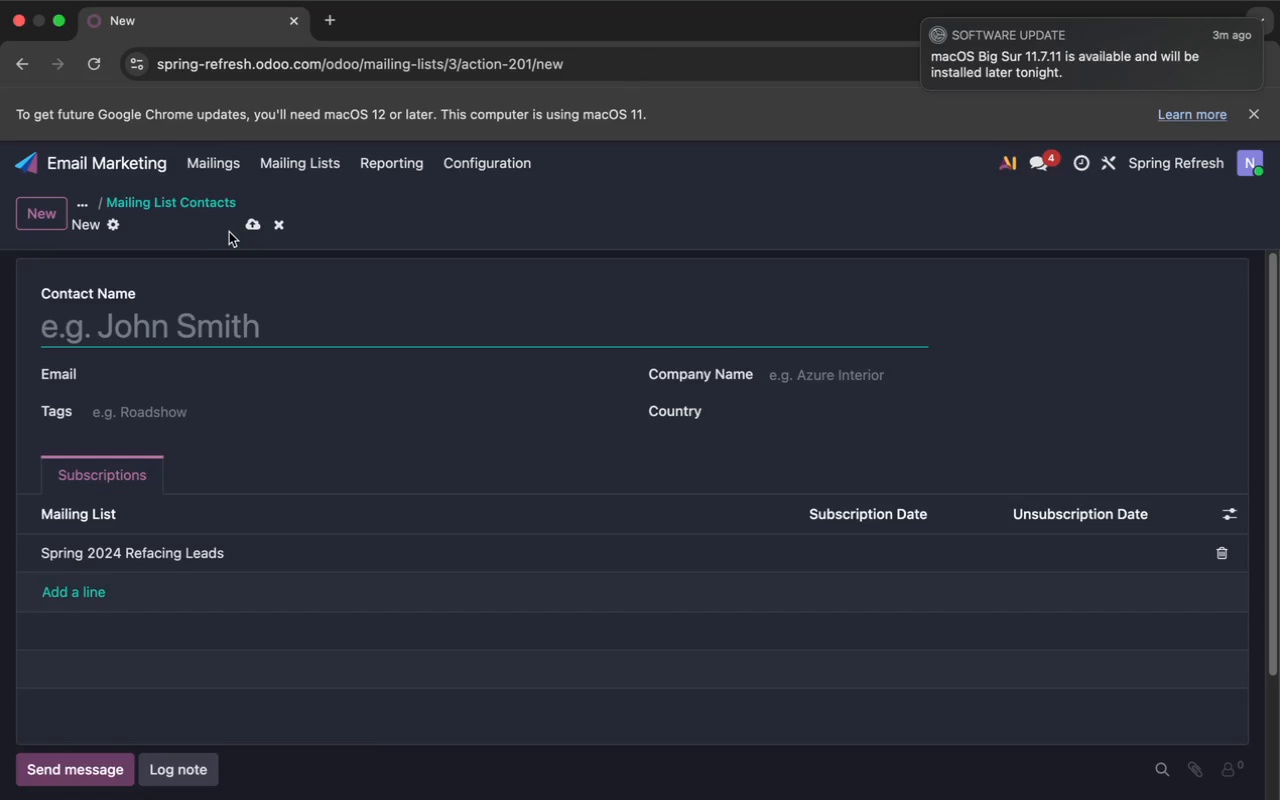 
left_click([276, 224])
 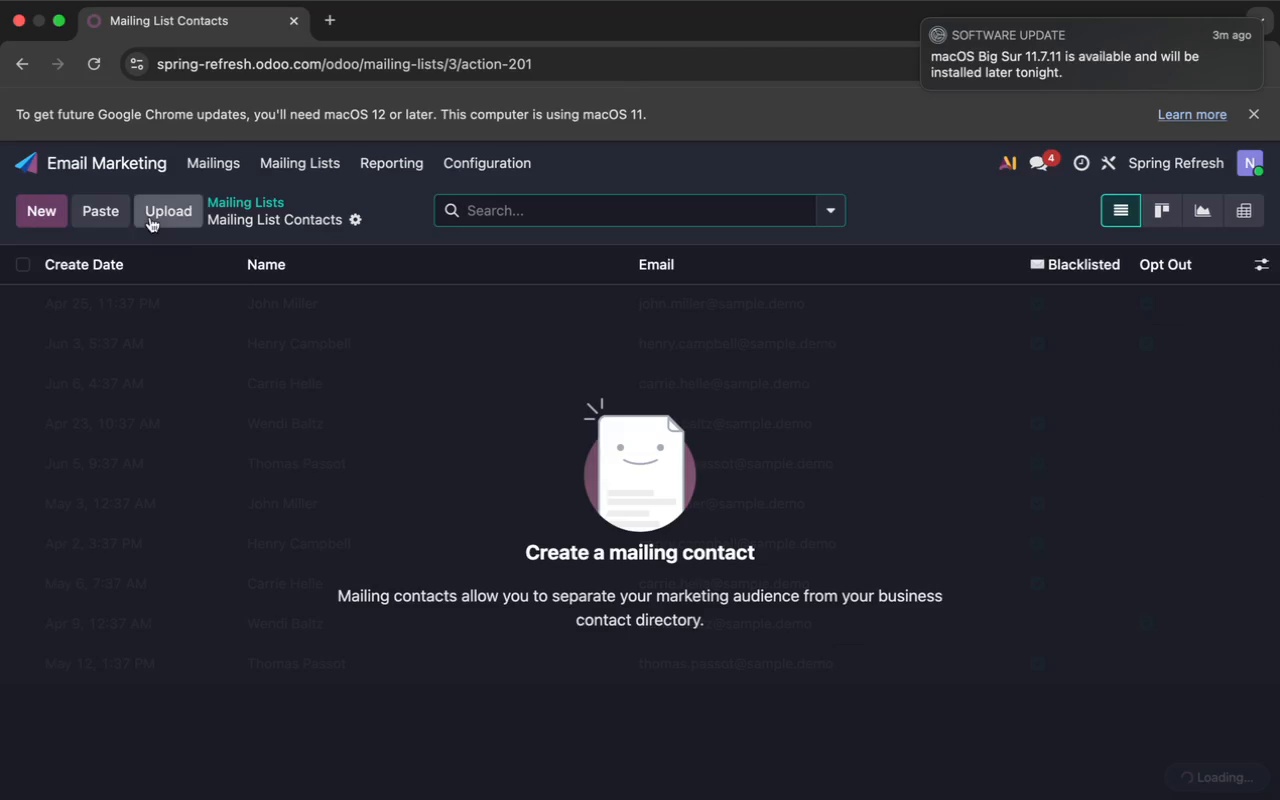 
left_click([163, 212])
 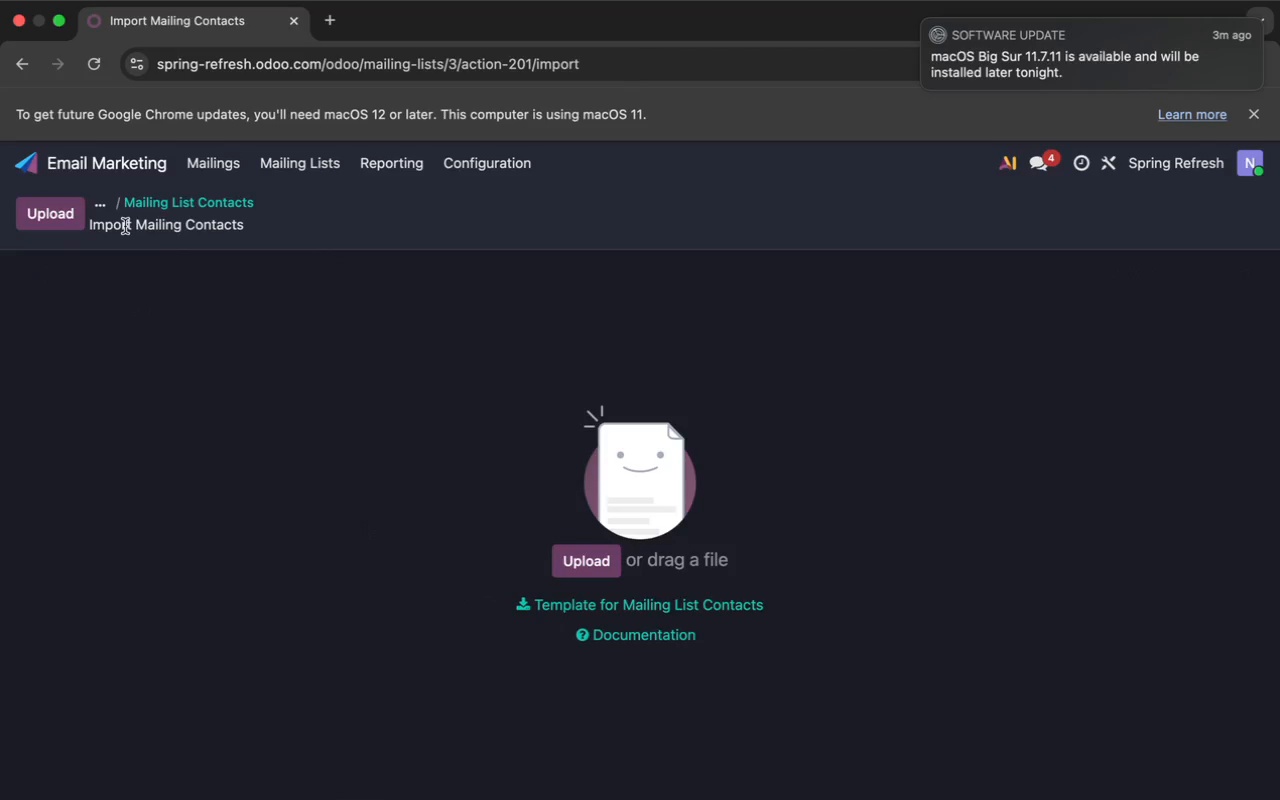 
left_click([54, 205])
 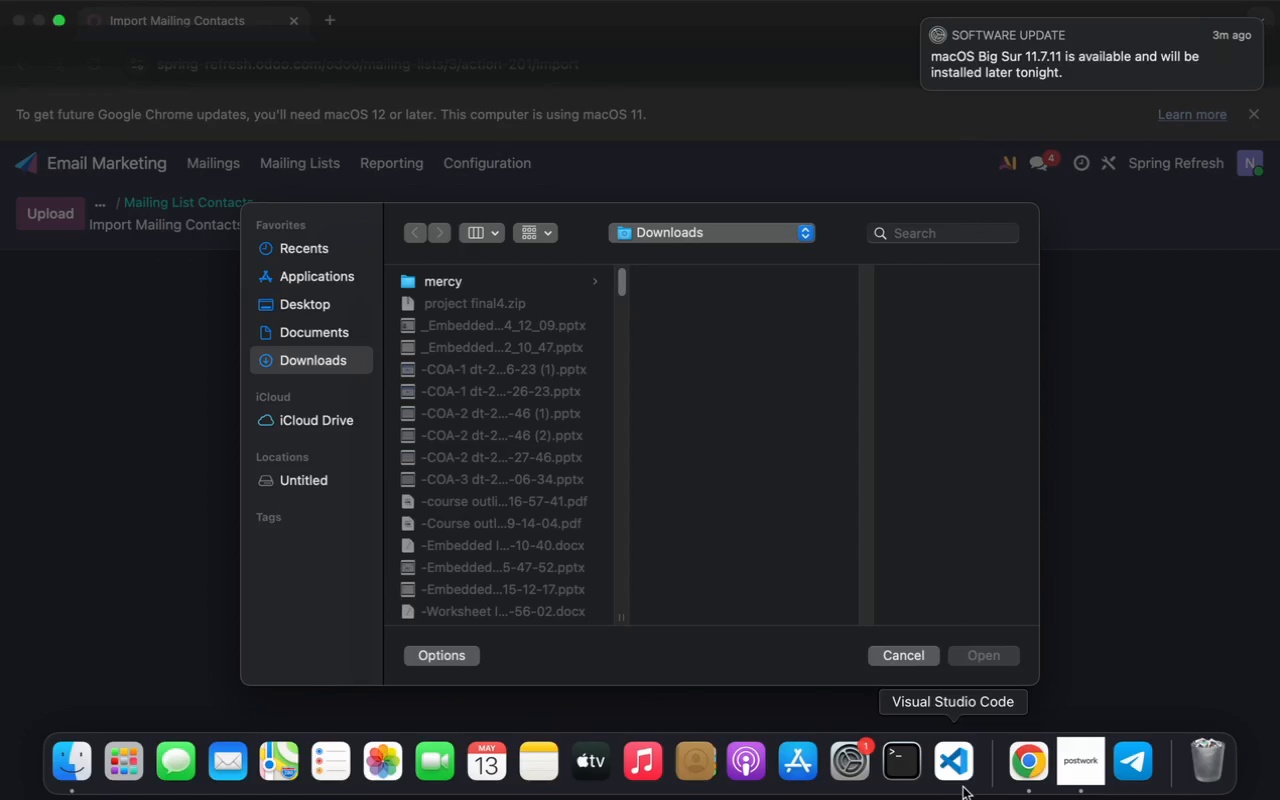 
left_click([1099, 789])